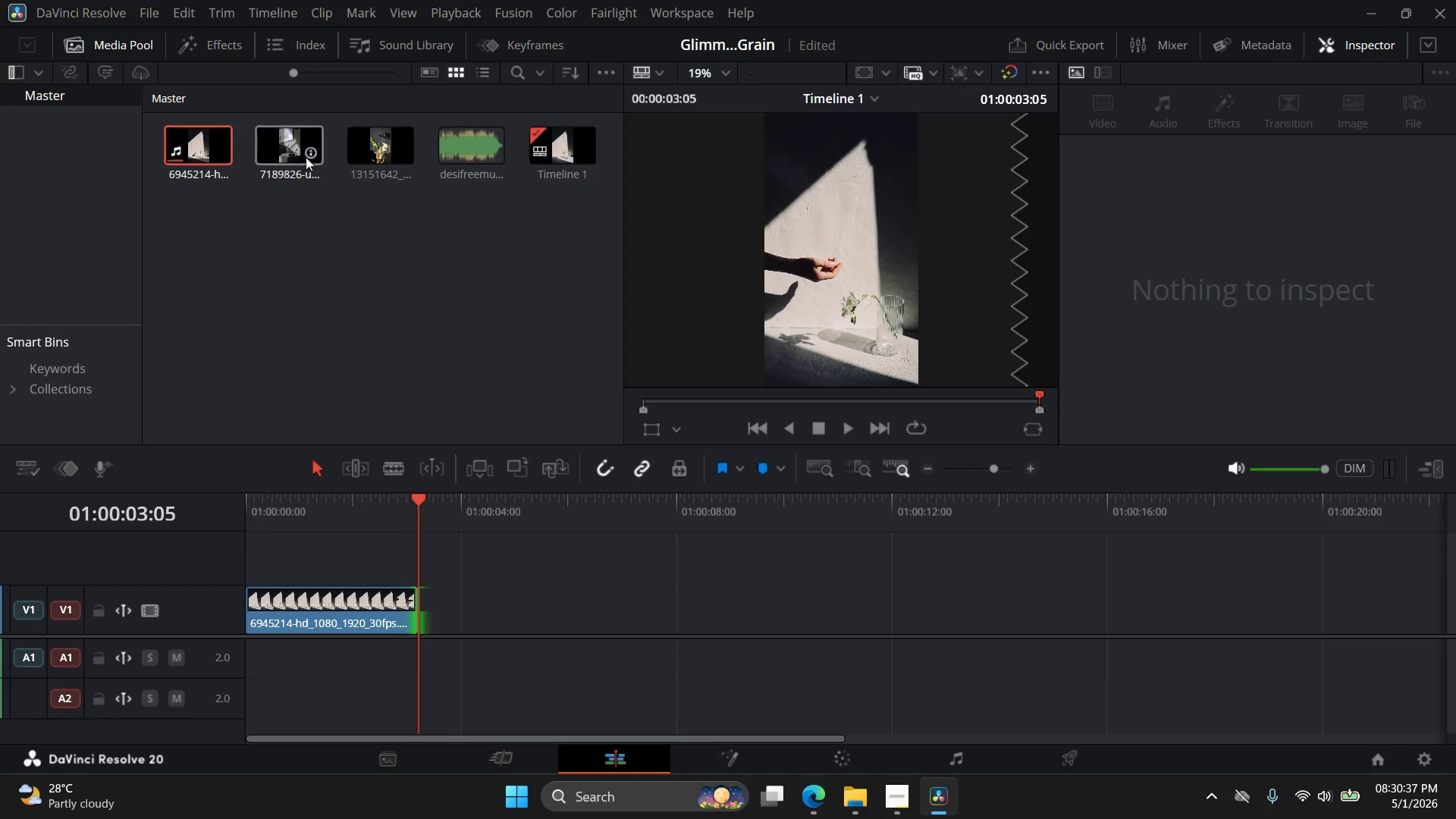 
left_click([300, 157])
 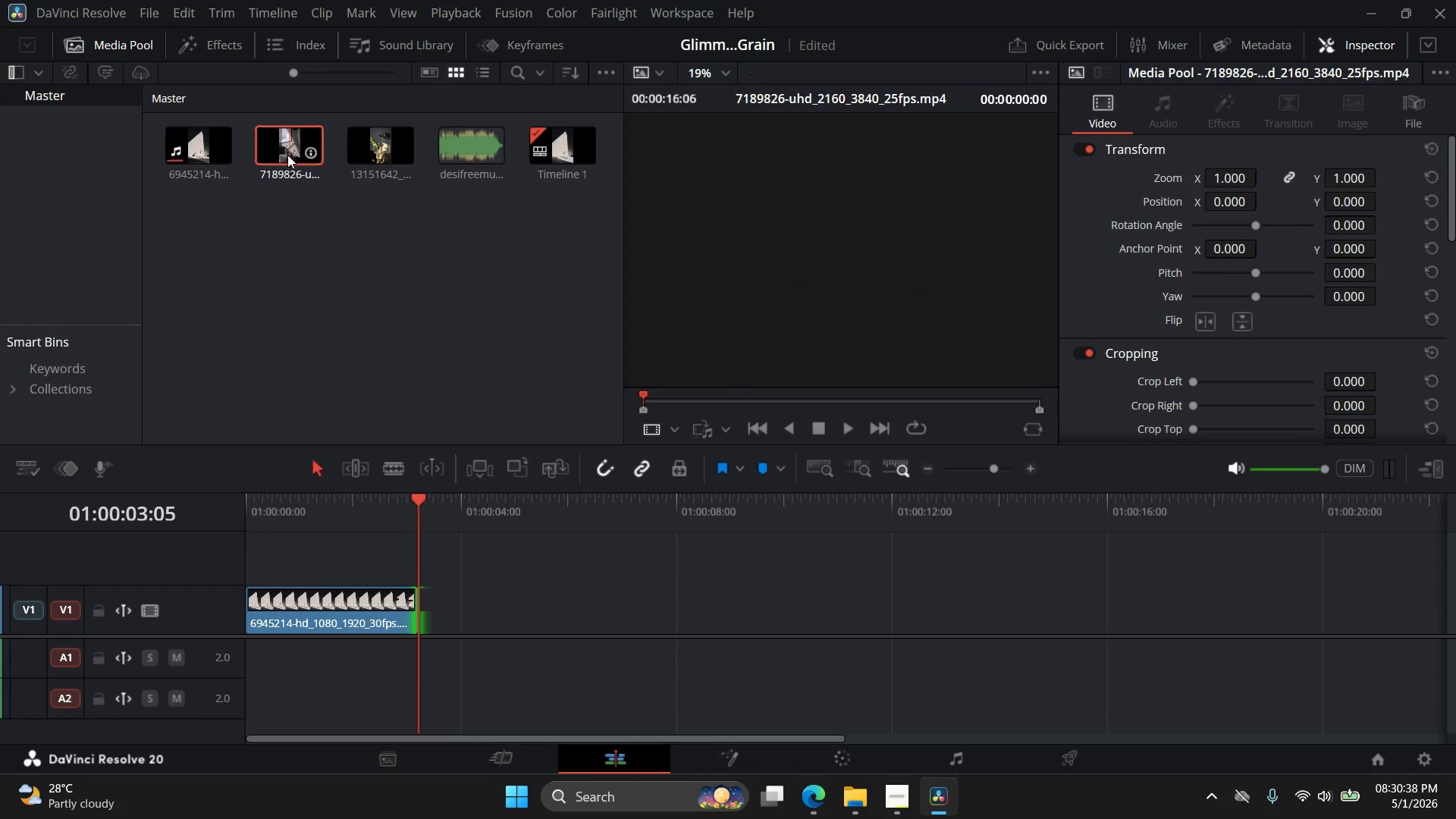 
left_click_drag(start_coordinate=[282, 143], to_coordinate=[493, 601])
 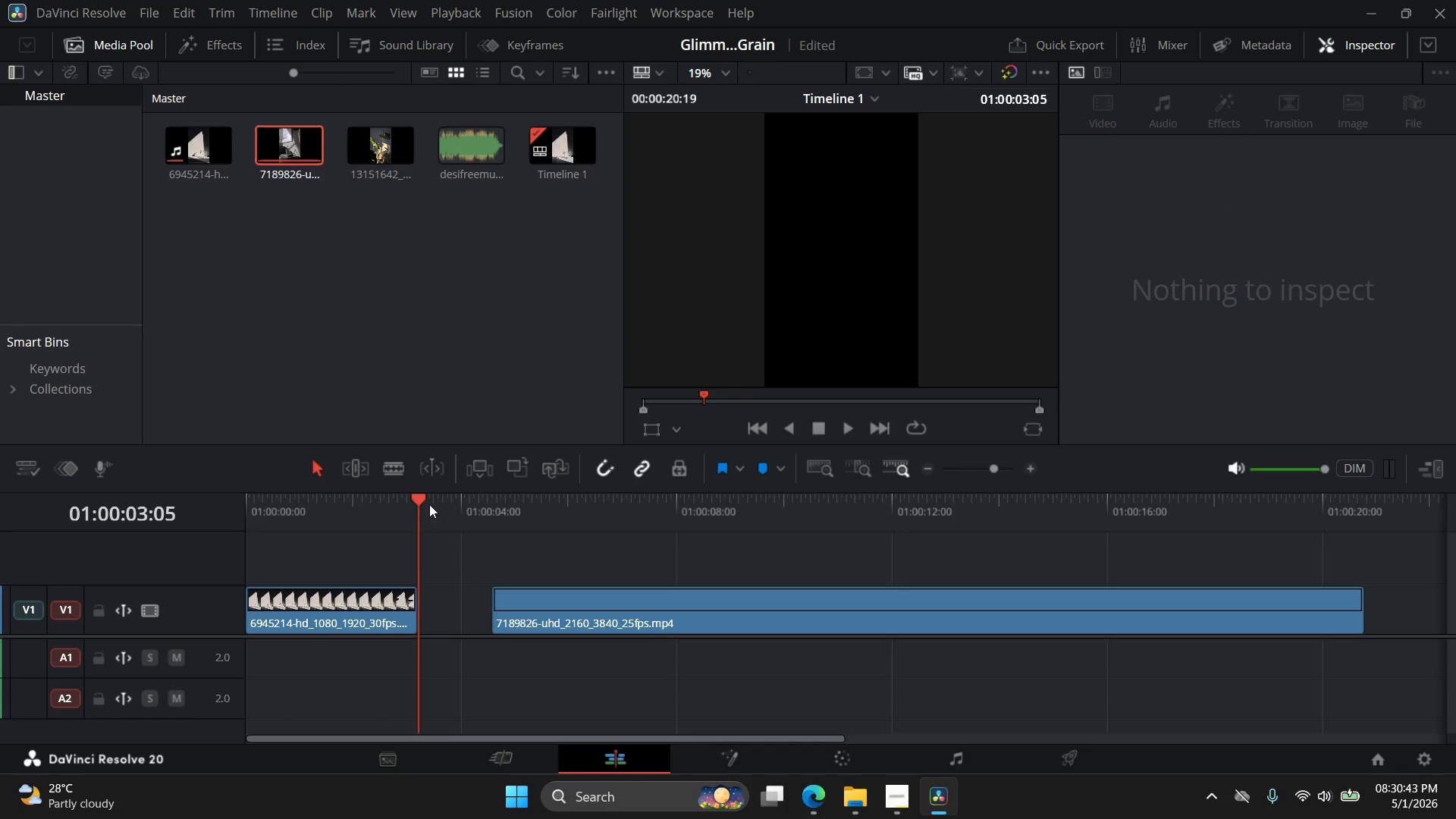 
left_click_drag(start_coordinate=[426, 501], to_coordinate=[579, 523])
 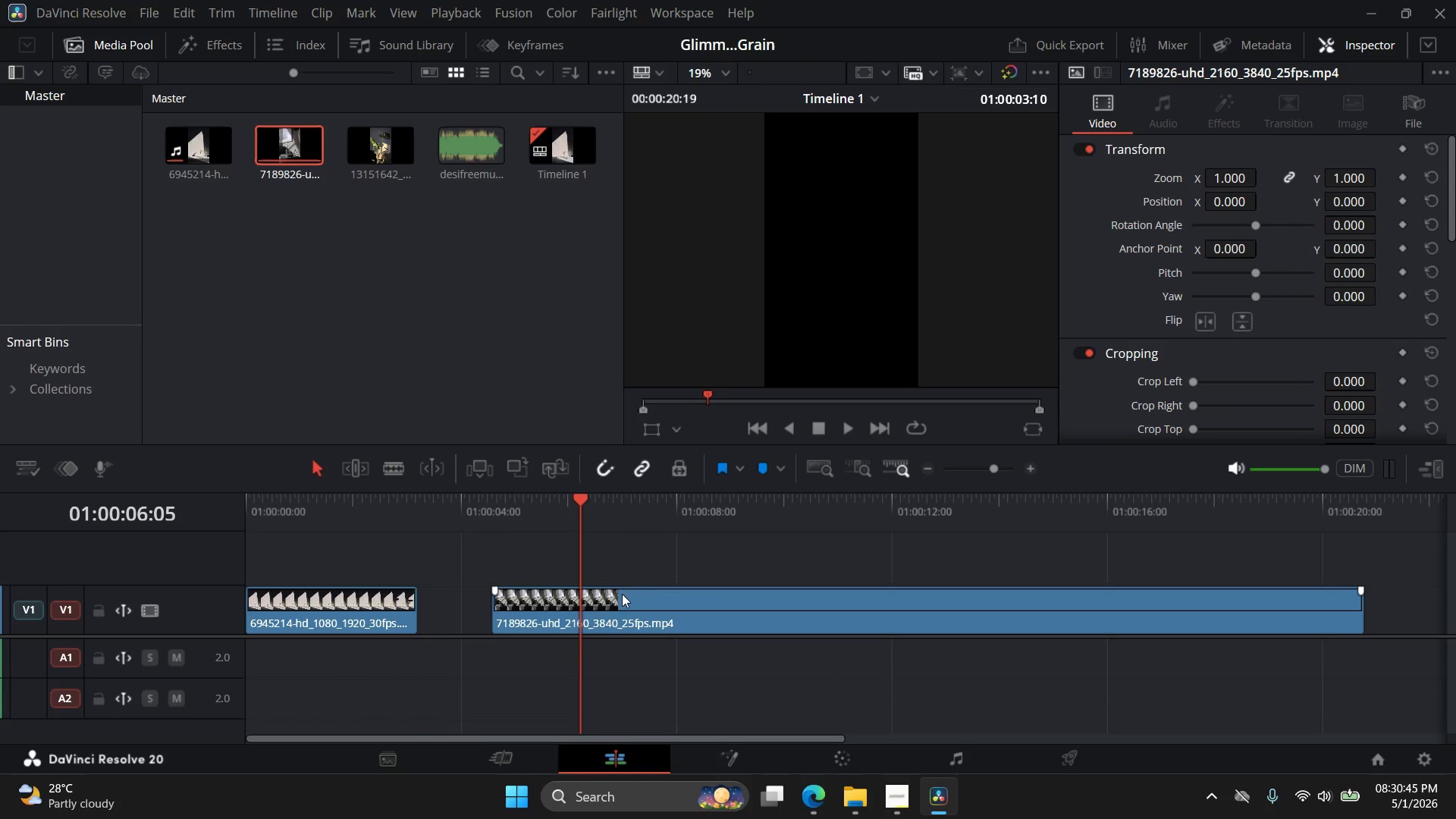 
left_click([623, 594])
 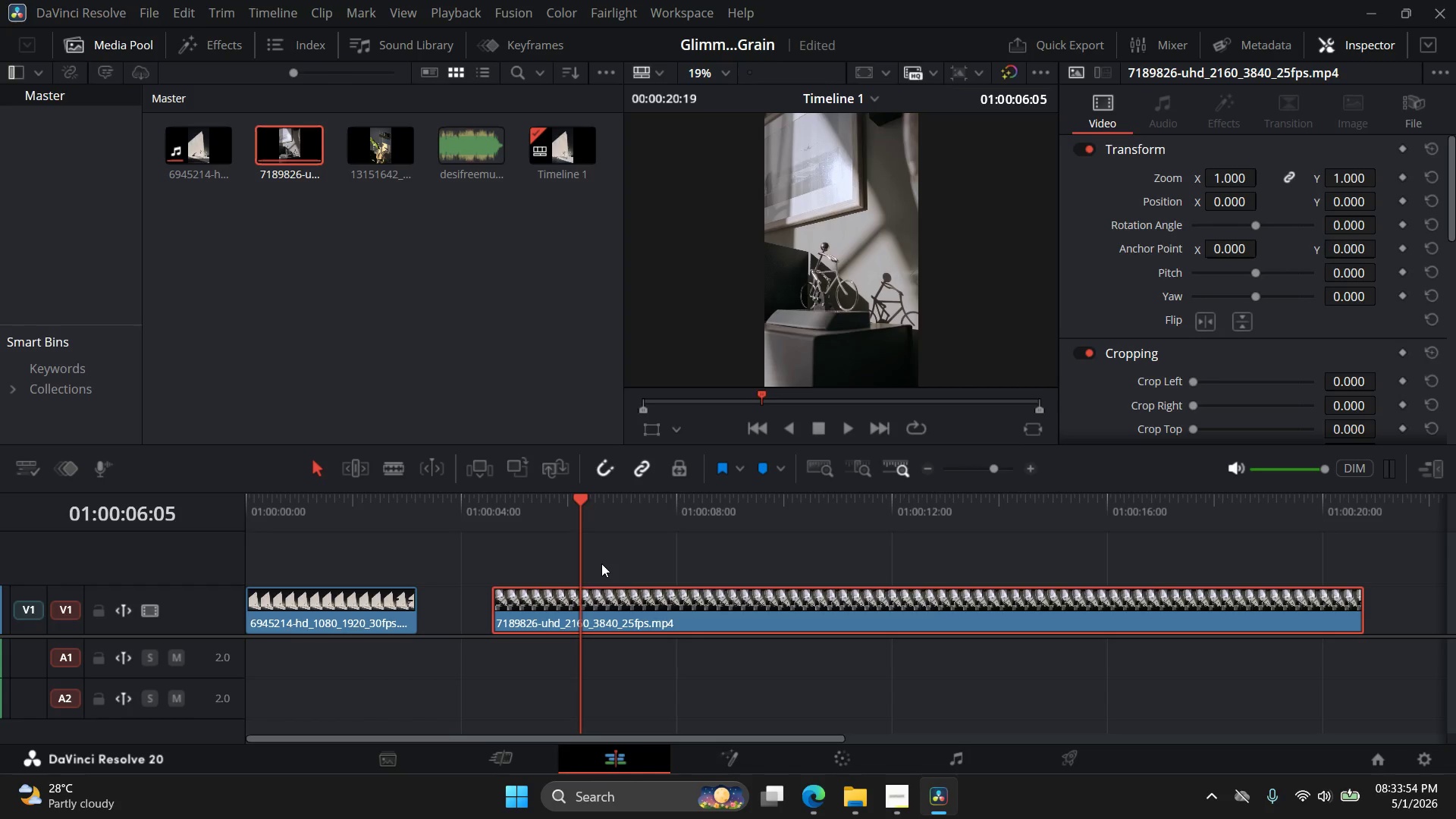 
wait(193.78)
 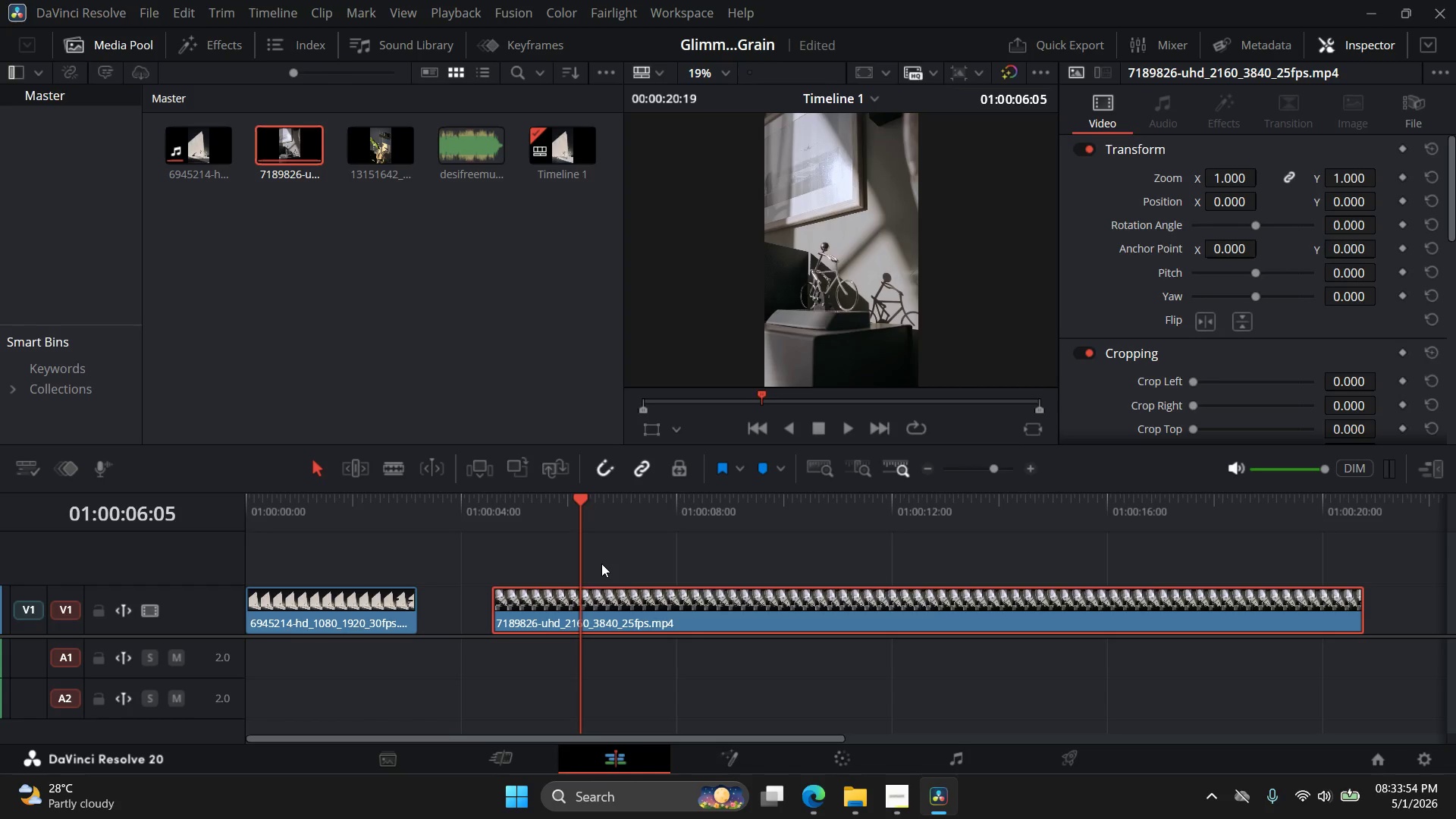 
left_click_drag(start_coordinate=[577, 499], to_coordinate=[497, 532])
 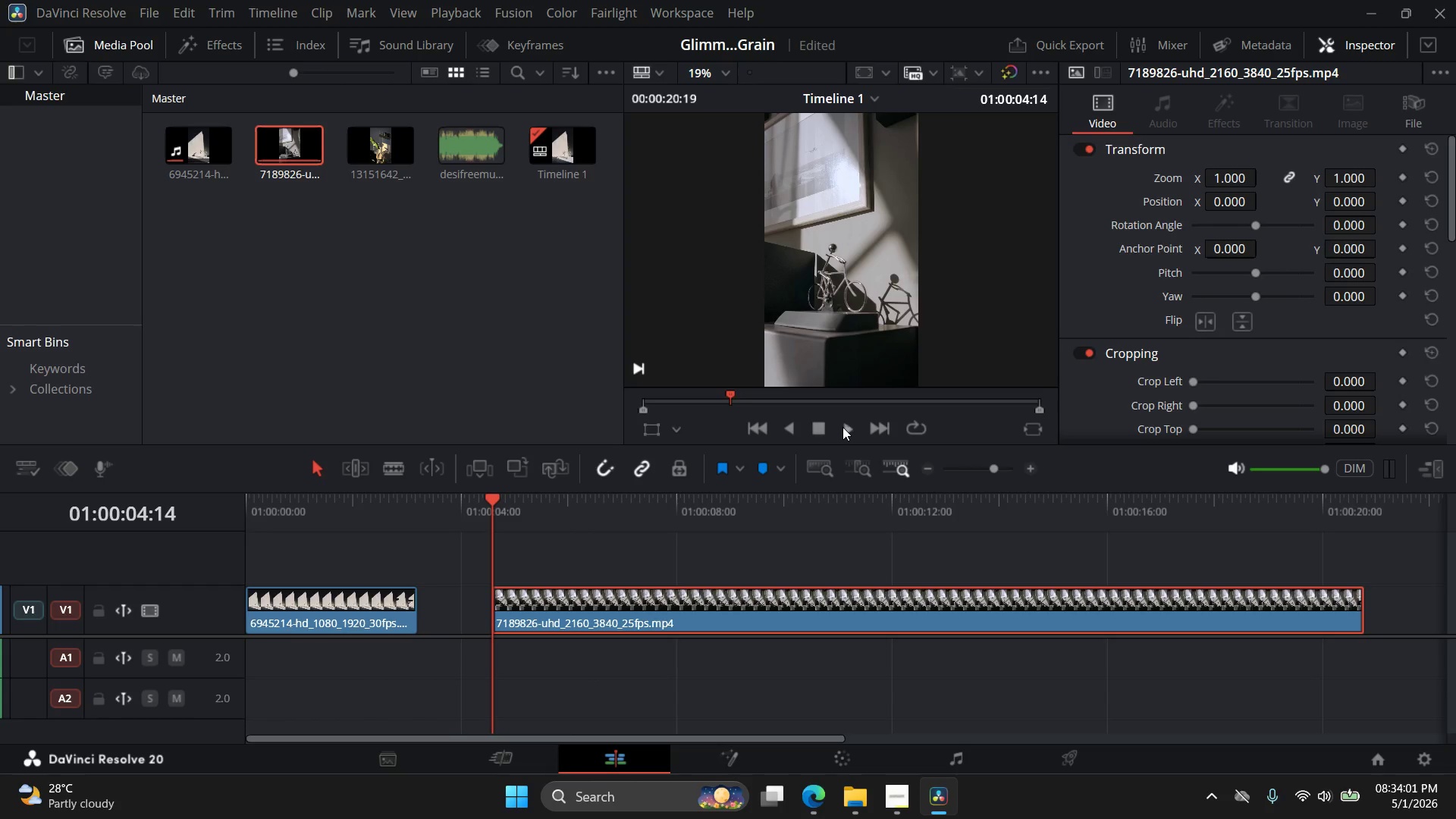 
mouse_move([829, 422])
 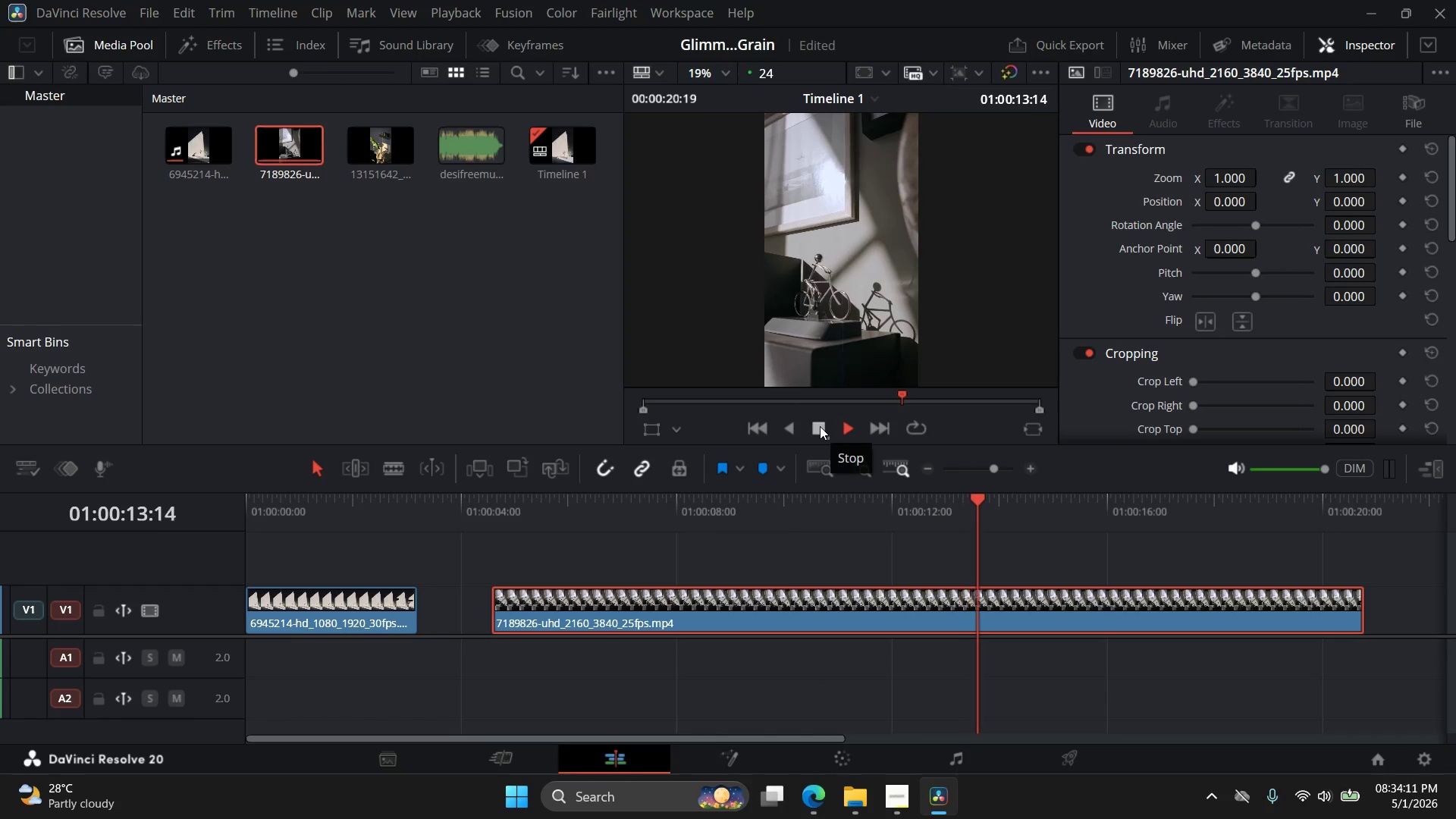 
wait(8.97)
 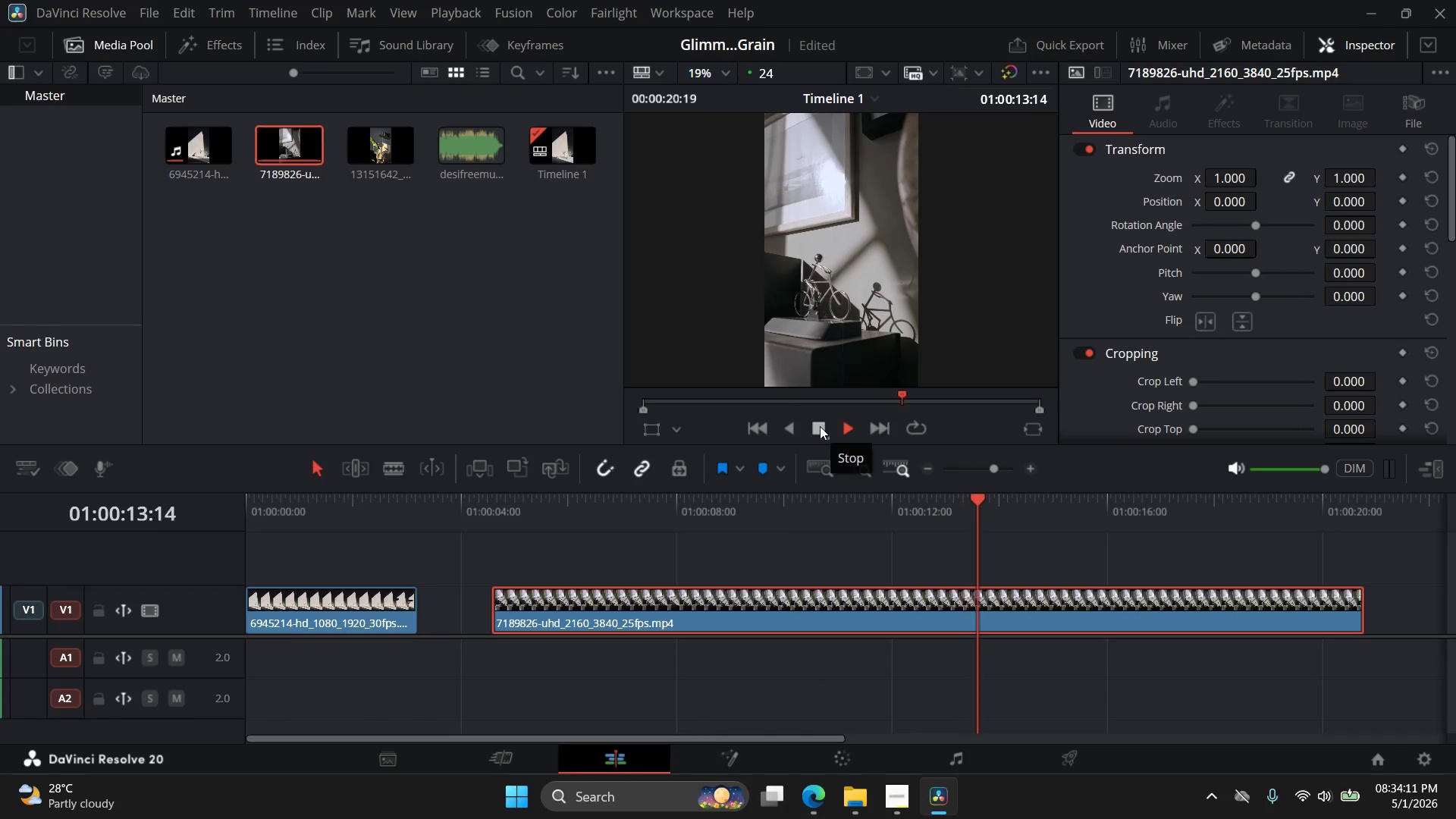 
left_click([816, 424])
 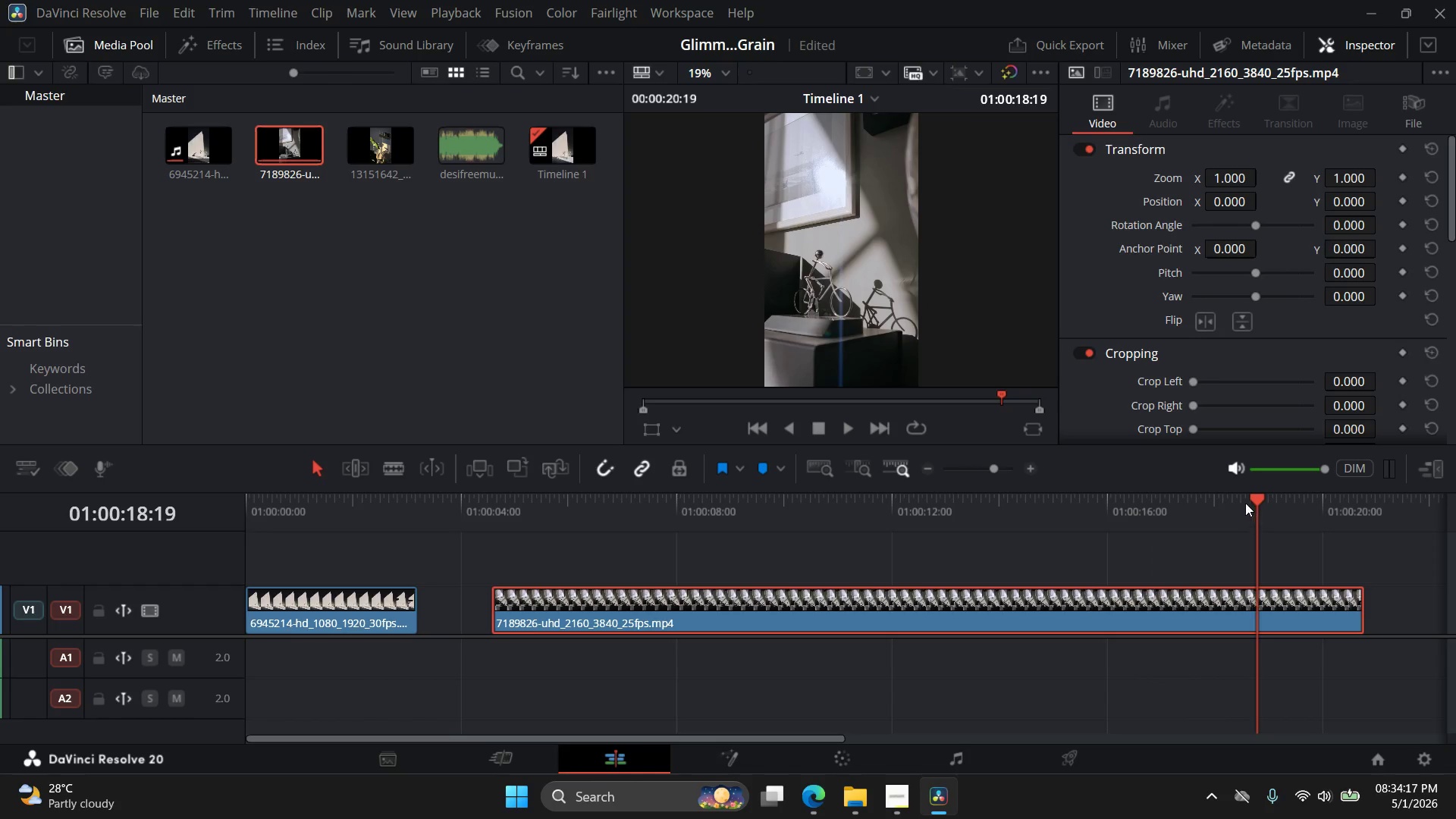 
left_click_drag(start_coordinate=[1258, 504], to_coordinate=[712, 530])
 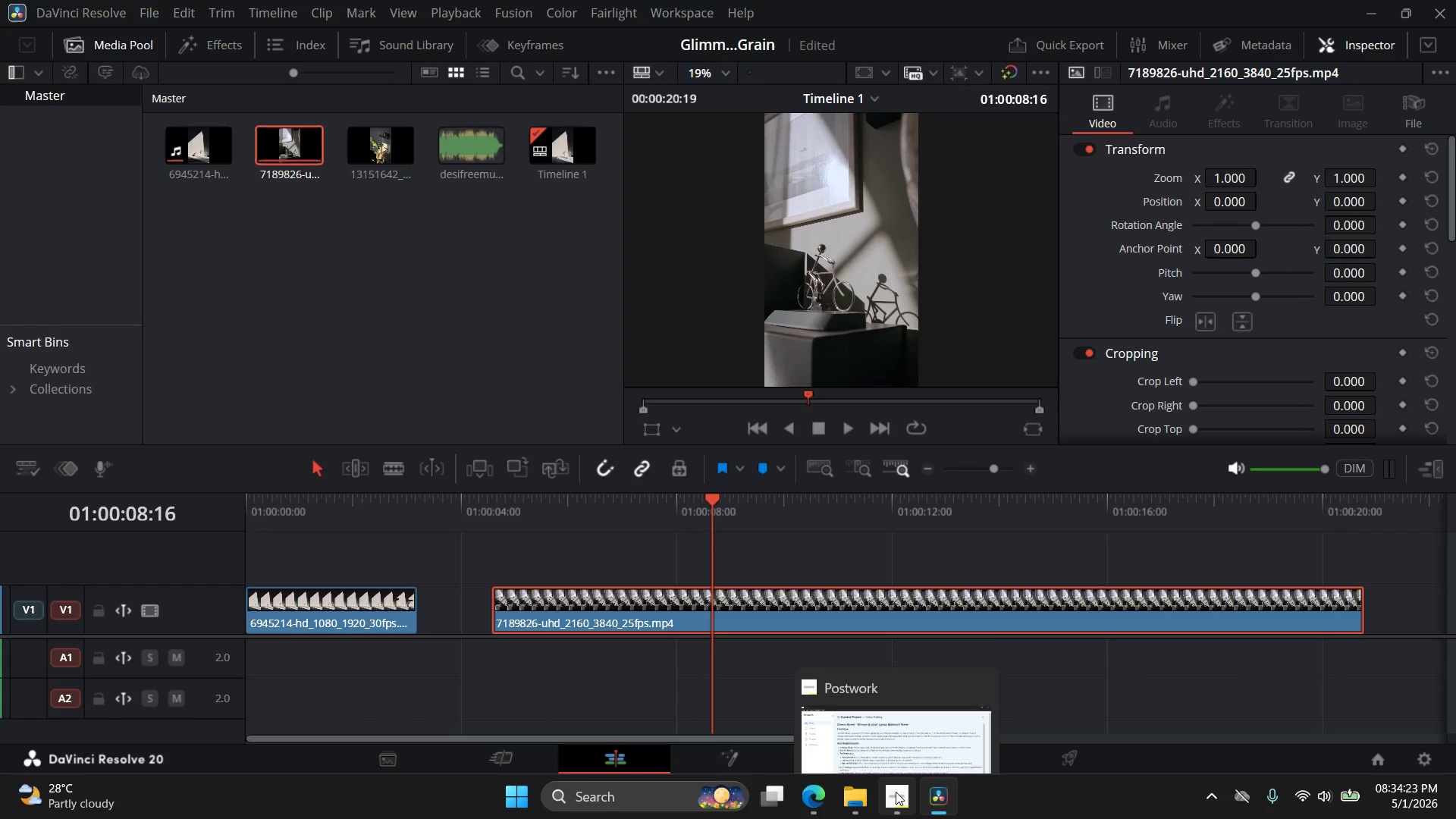 
left_click([905, 808])